 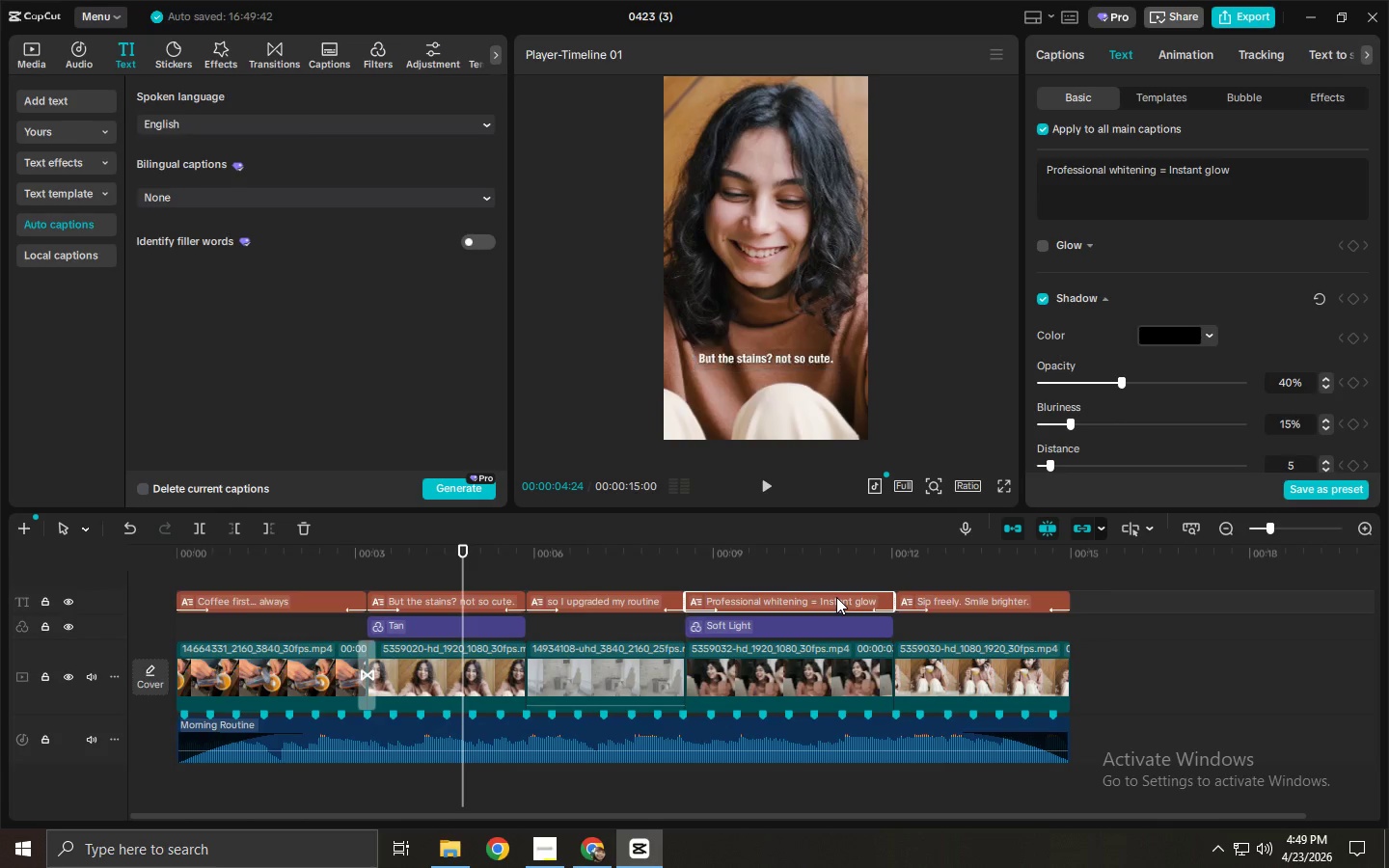 
double_click([817, 552])
 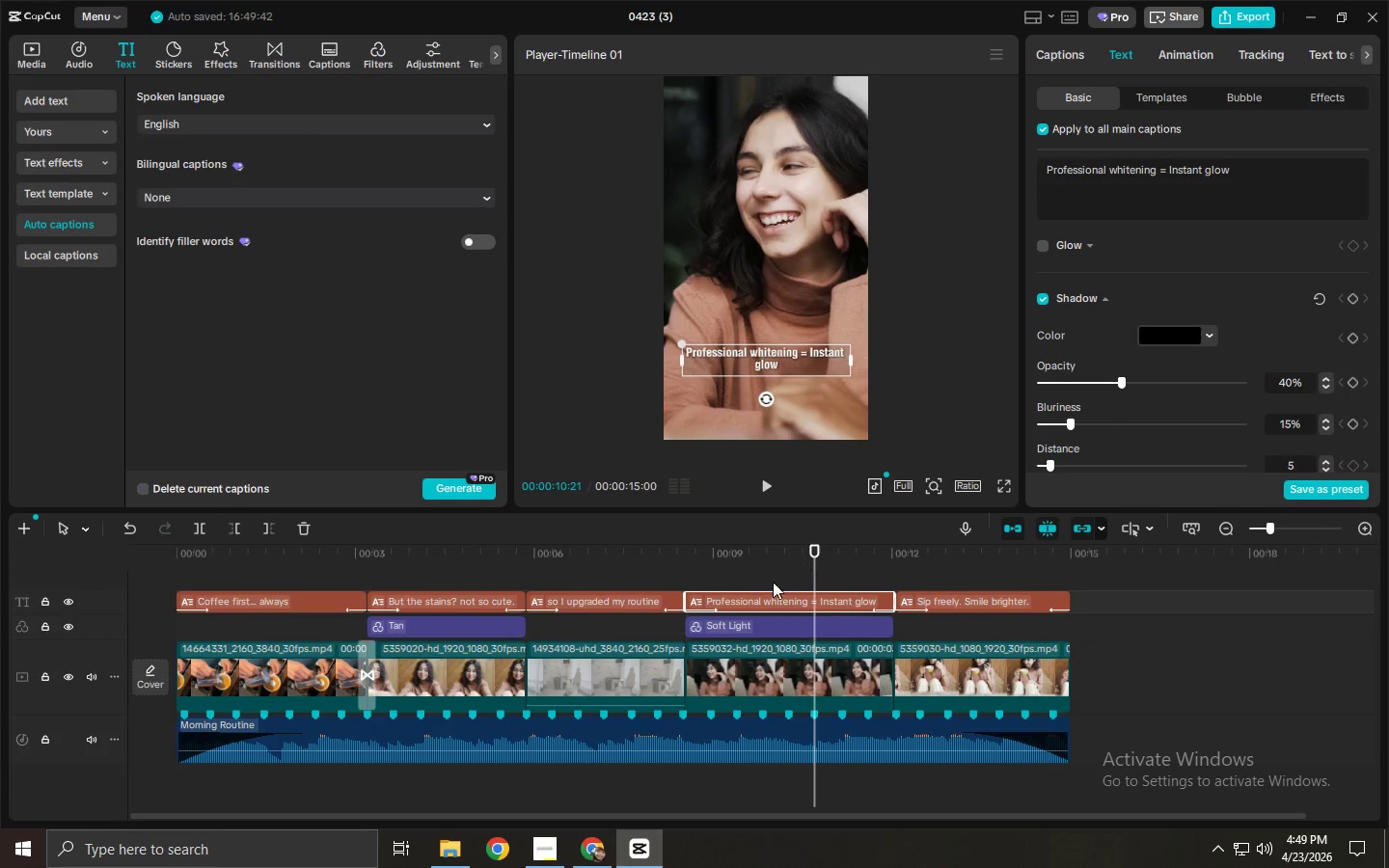 
double_click([780, 593])
 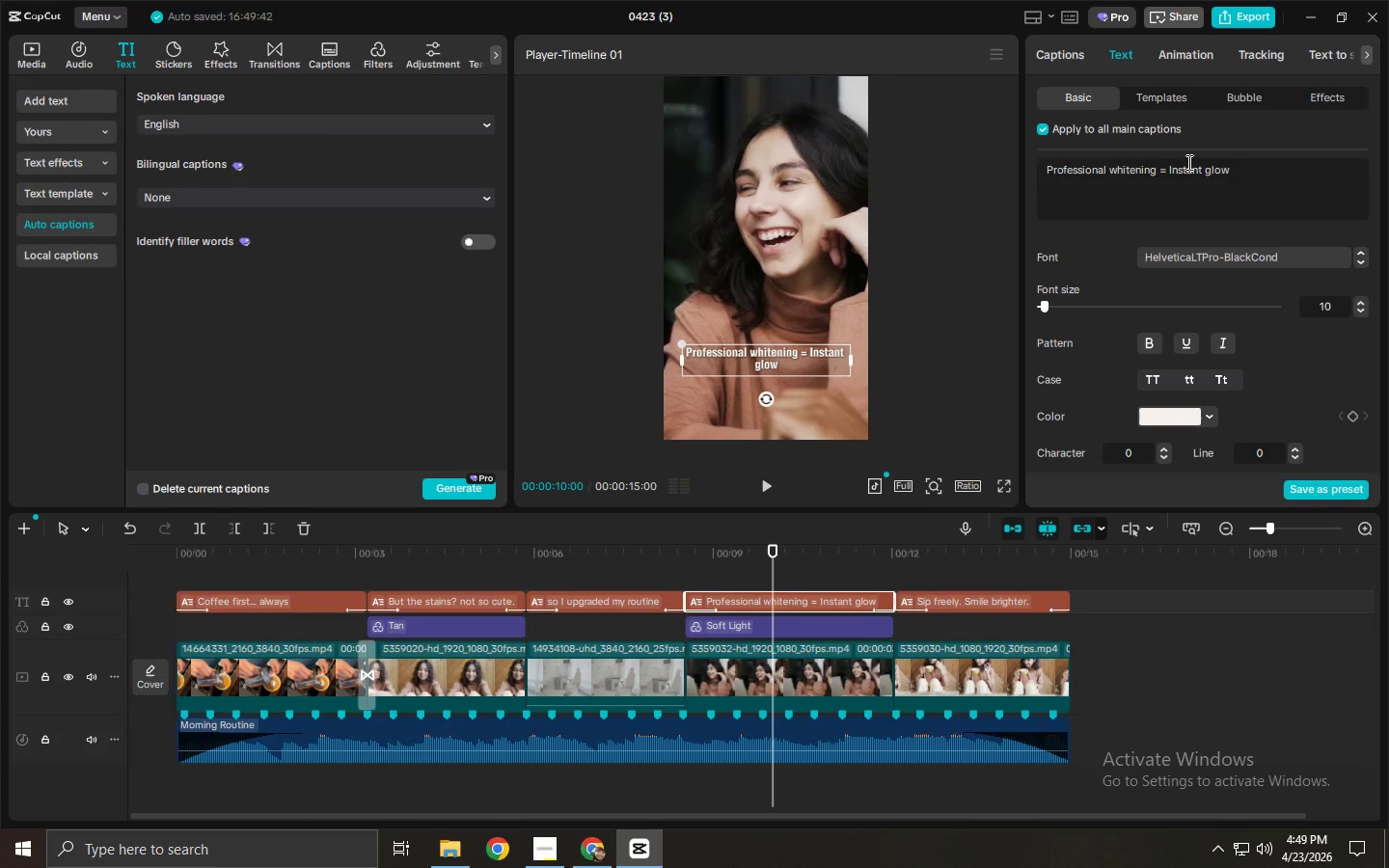 
left_click_drag(start_coordinate=[1234, 175], to_coordinate=[1207, 175])
 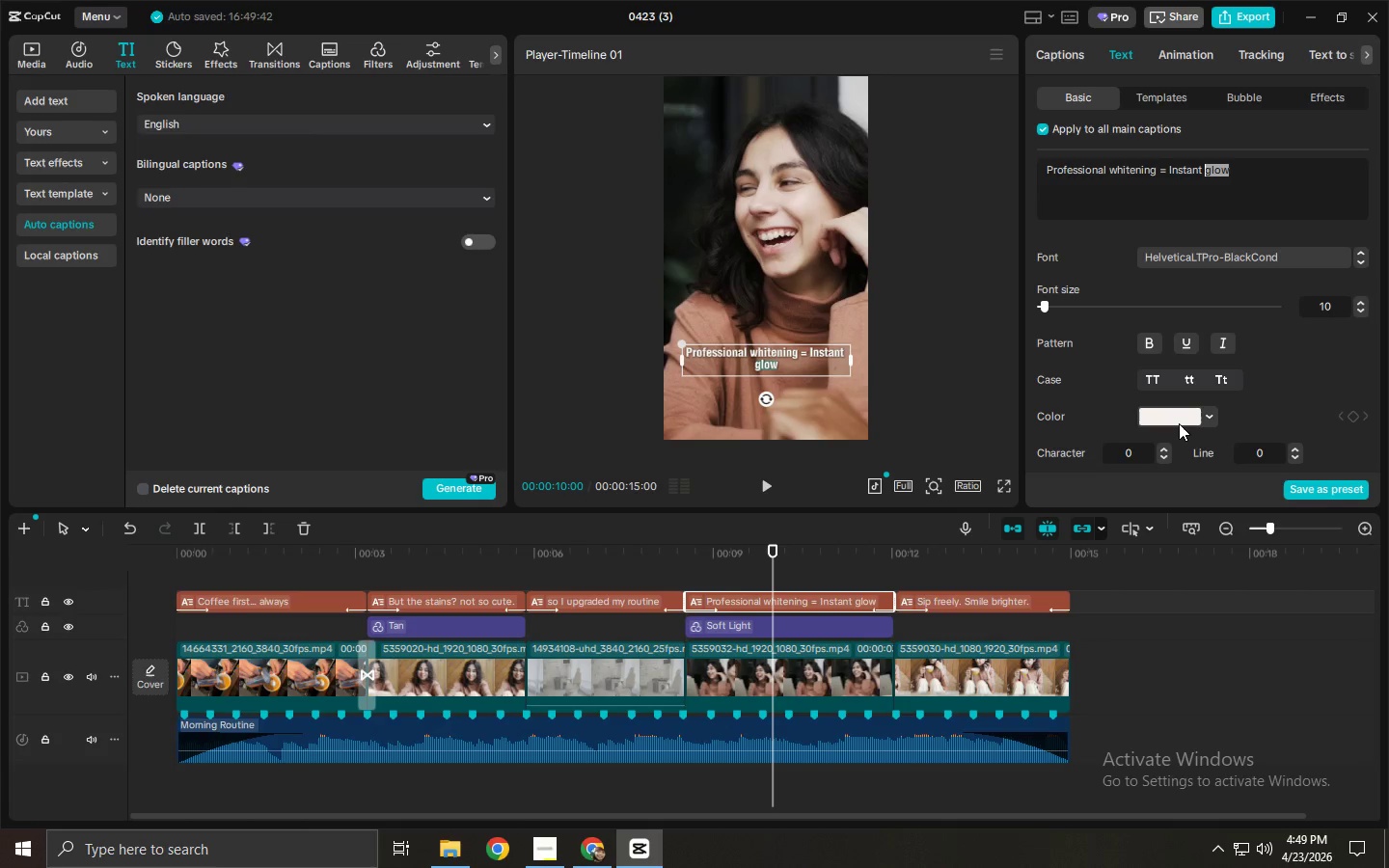 
left_click([1179, 423])
 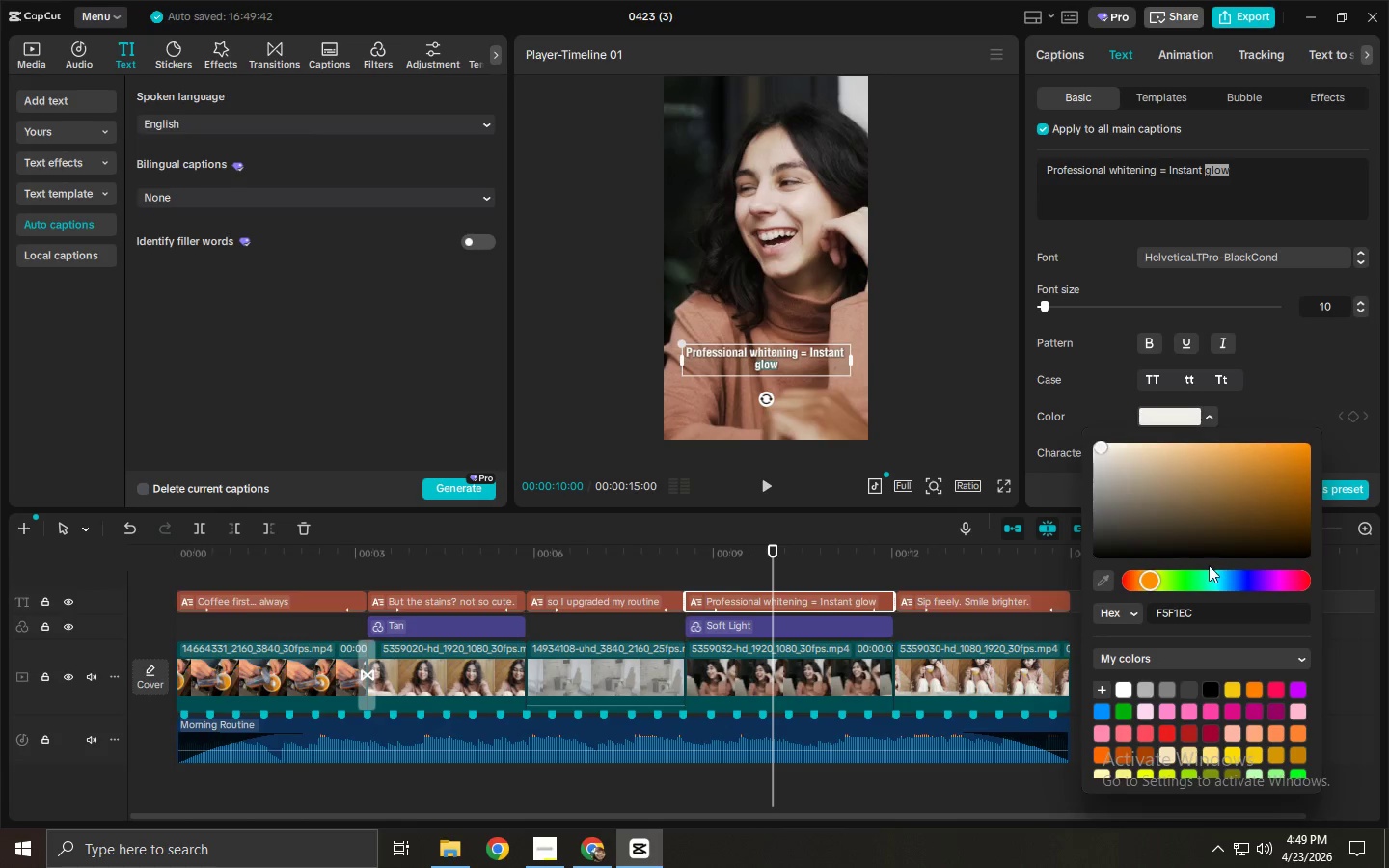 
key(NumpadEnter)
 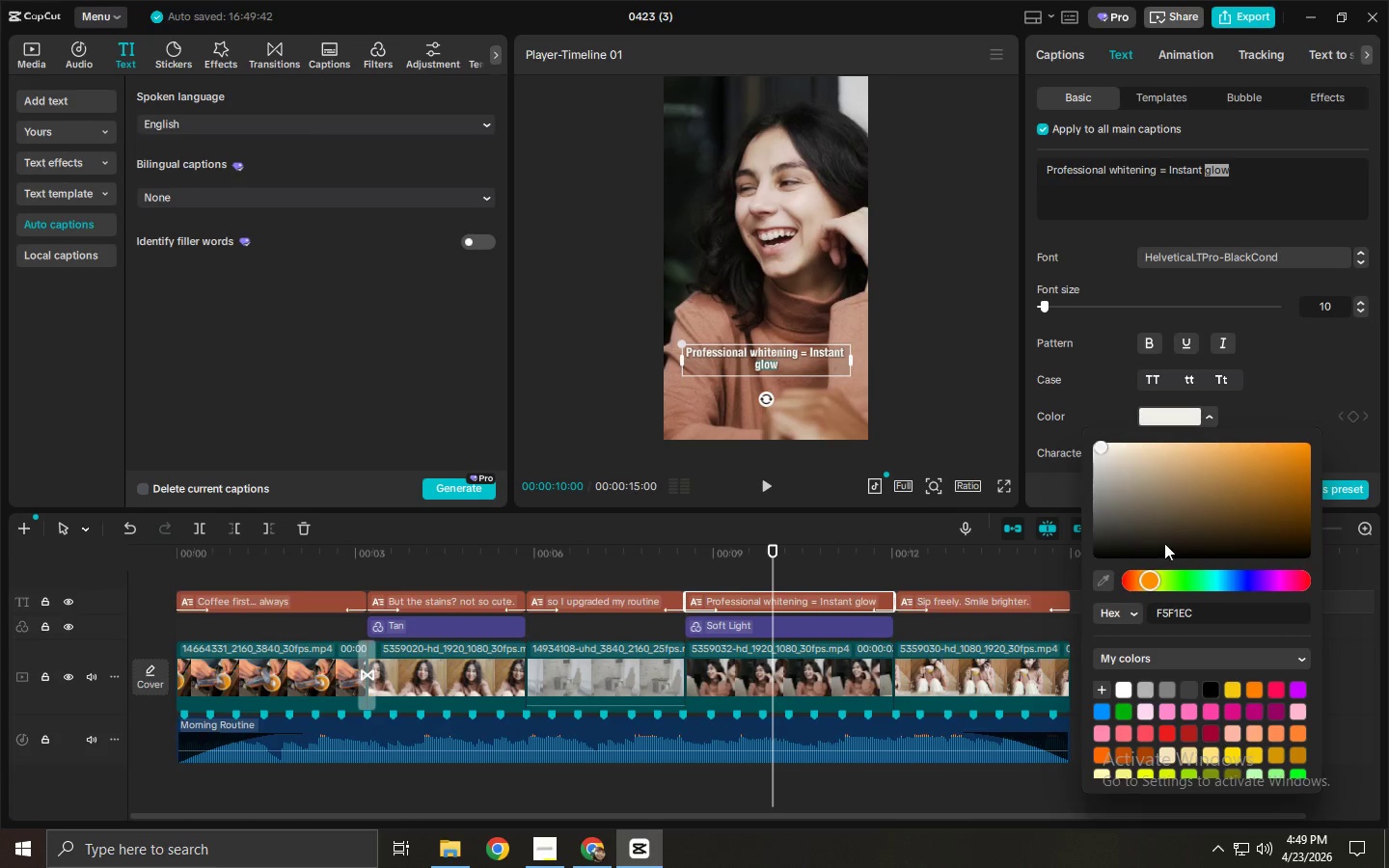 
left_click_drag(start_coordinate=[1212, 611], to_coordinate=[1129, 613])
 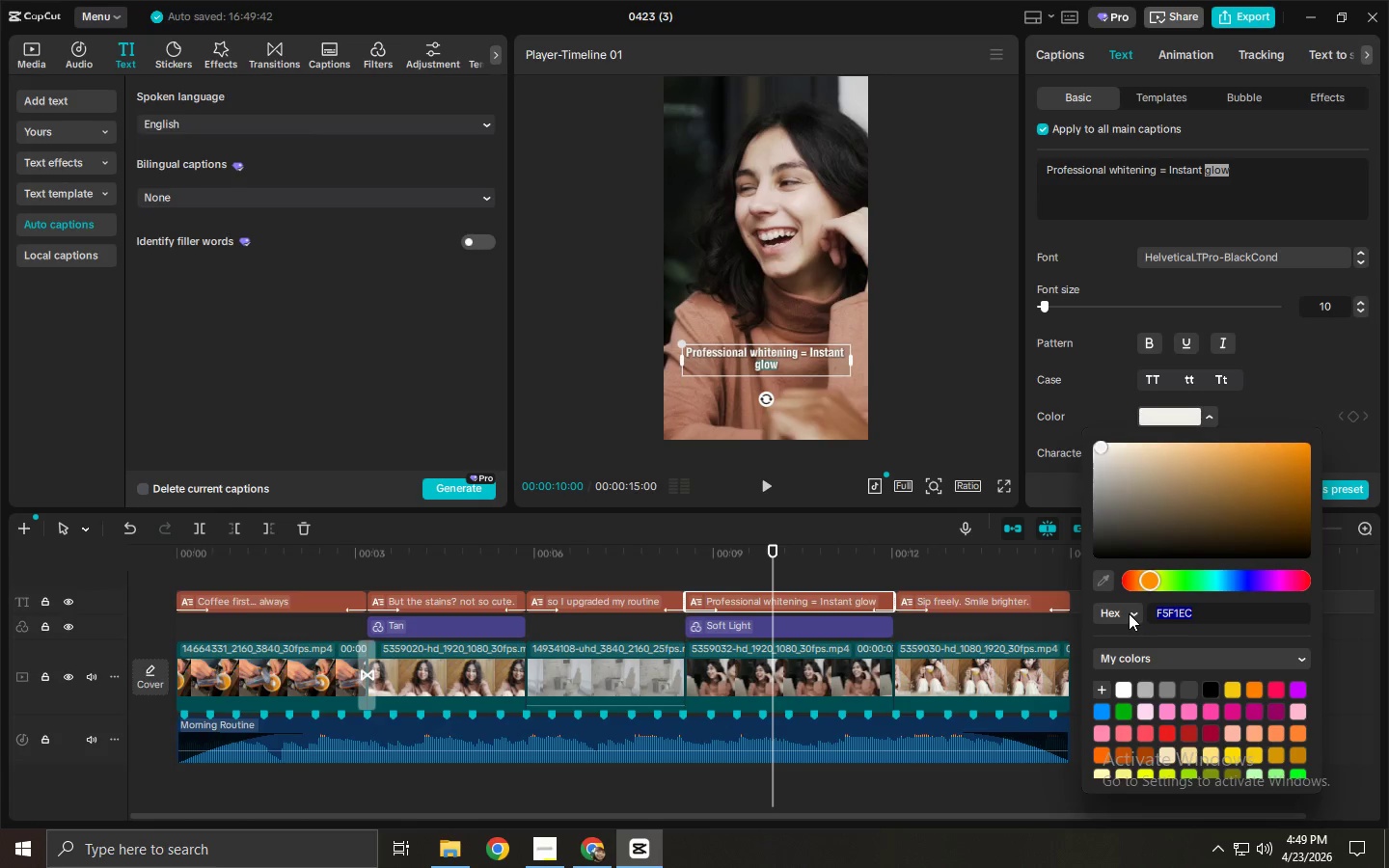 
key(Alt+AltLeft)
 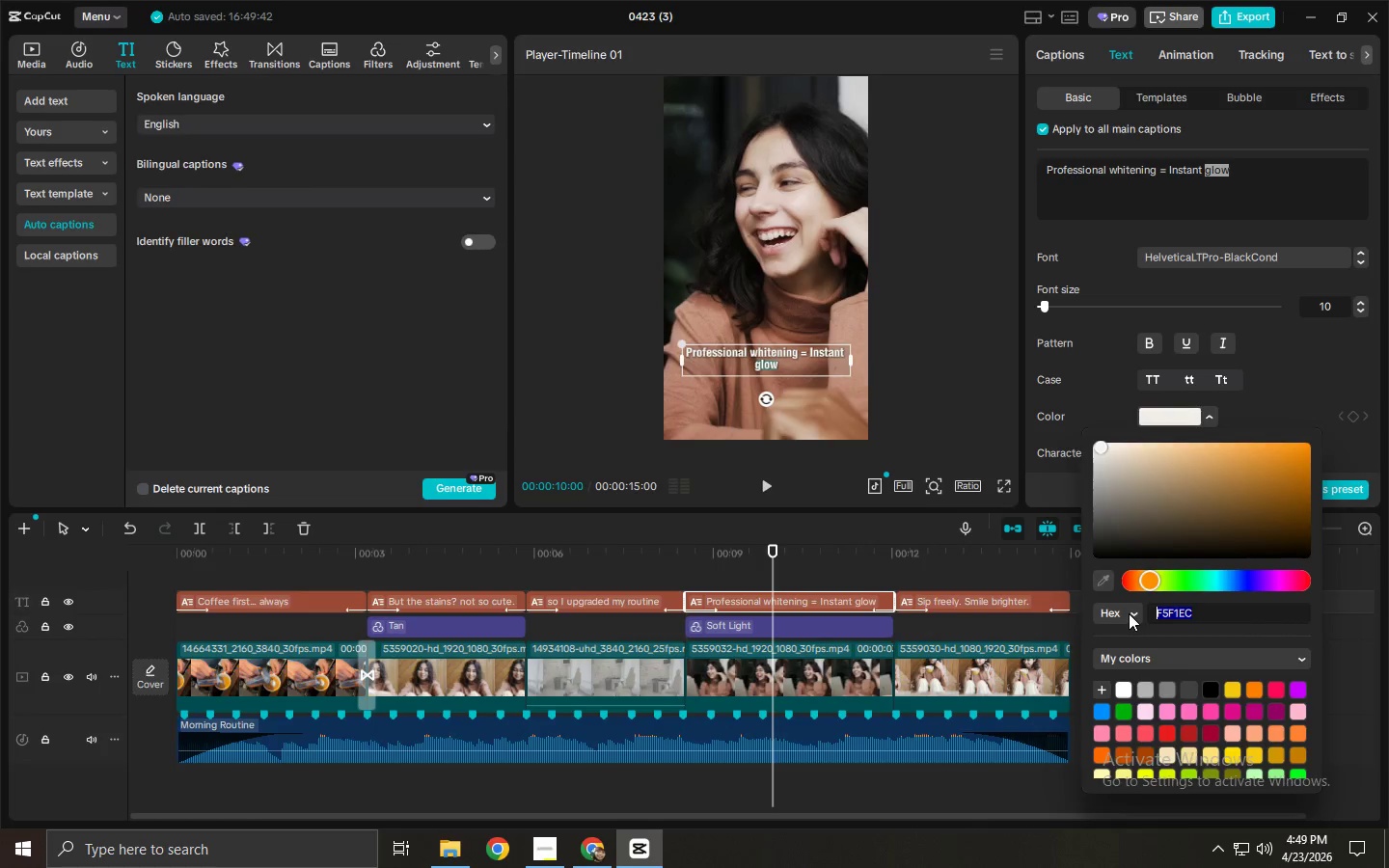 
key(Alt+Tab)